 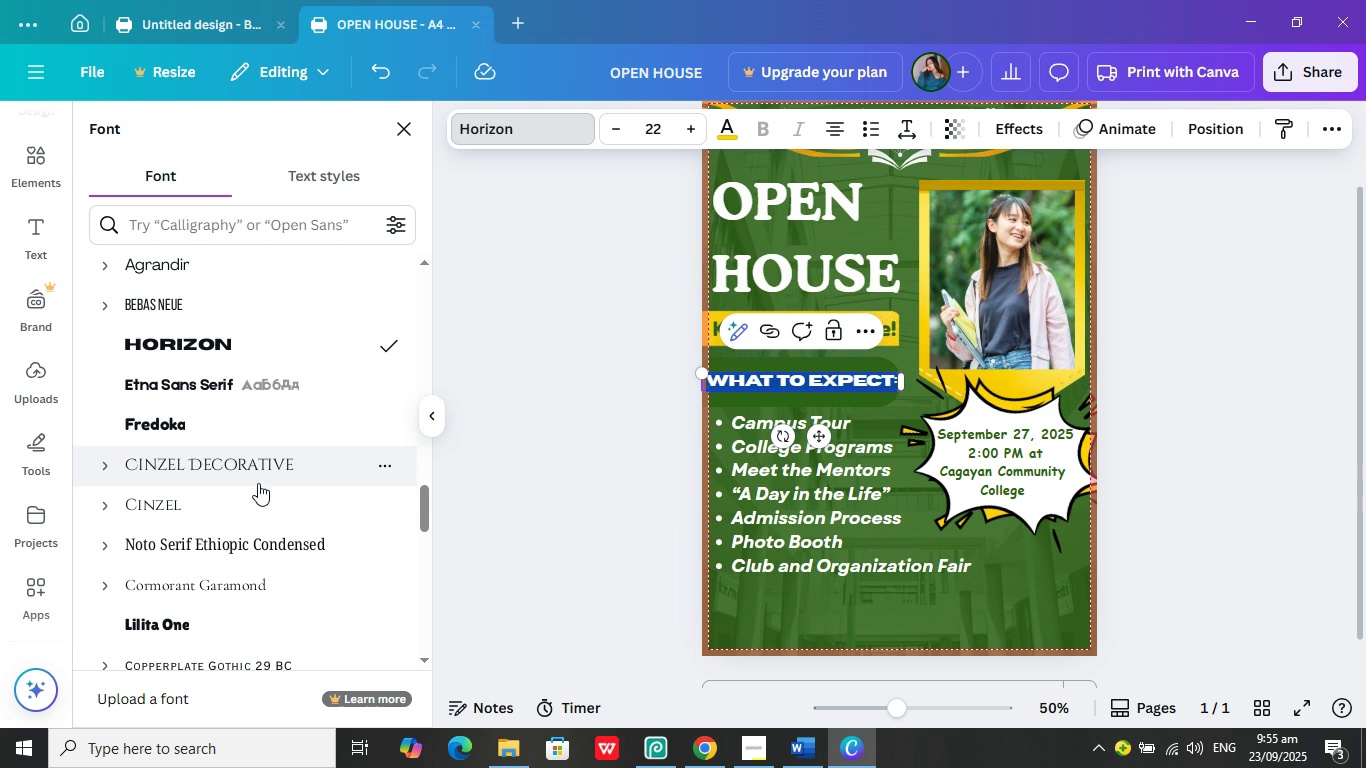 
left_click([248, 426])
 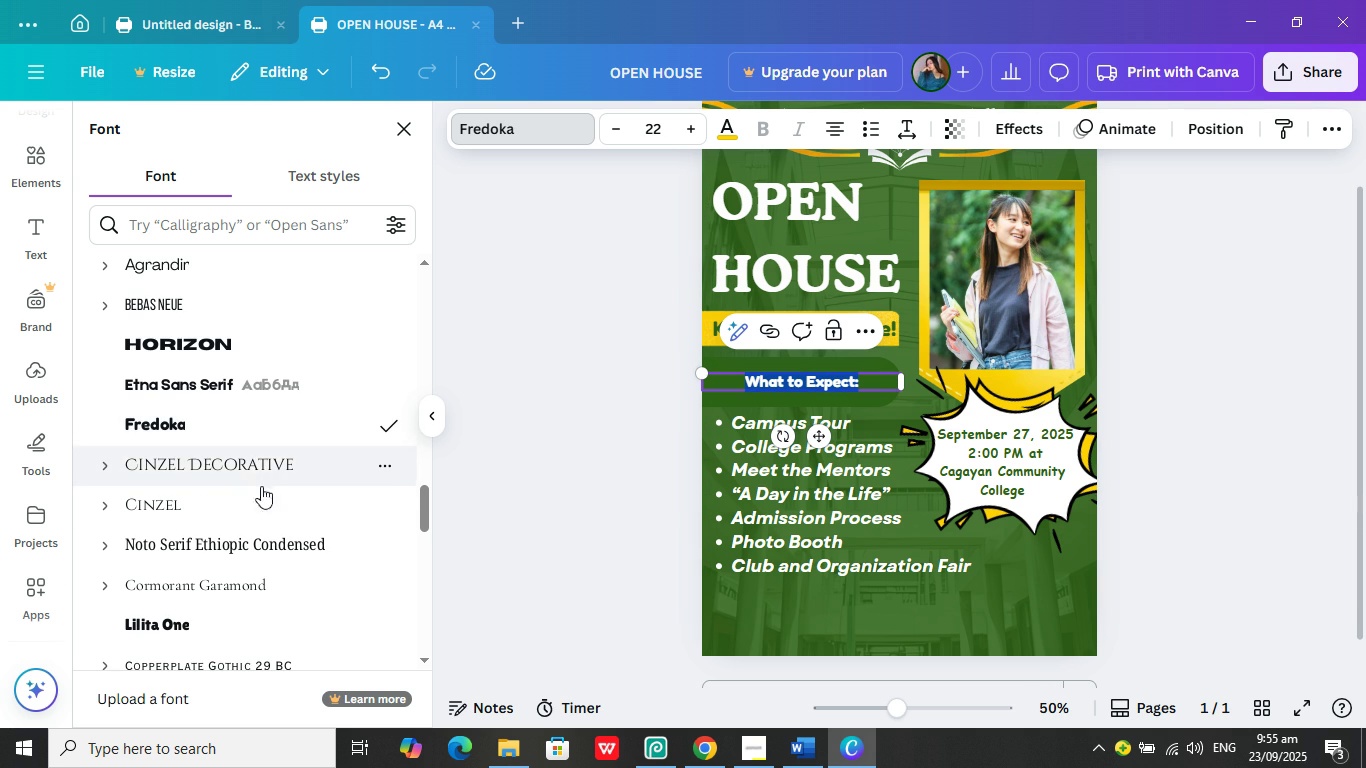 
scroll: coordinate [246, 428], scroll_direction: down, amount: 7.0
 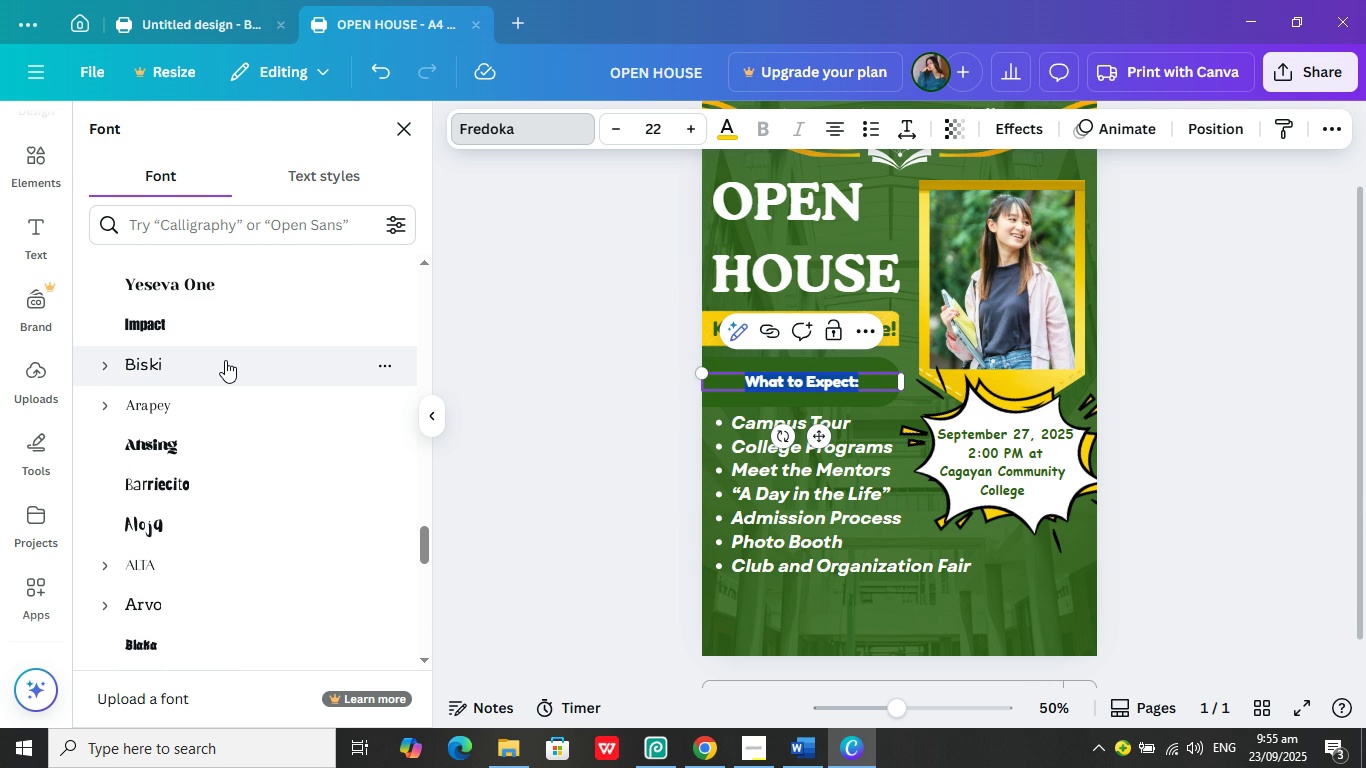 
scroll: coordinate [225, 361], scroll_direction: down, amount: 1.0
 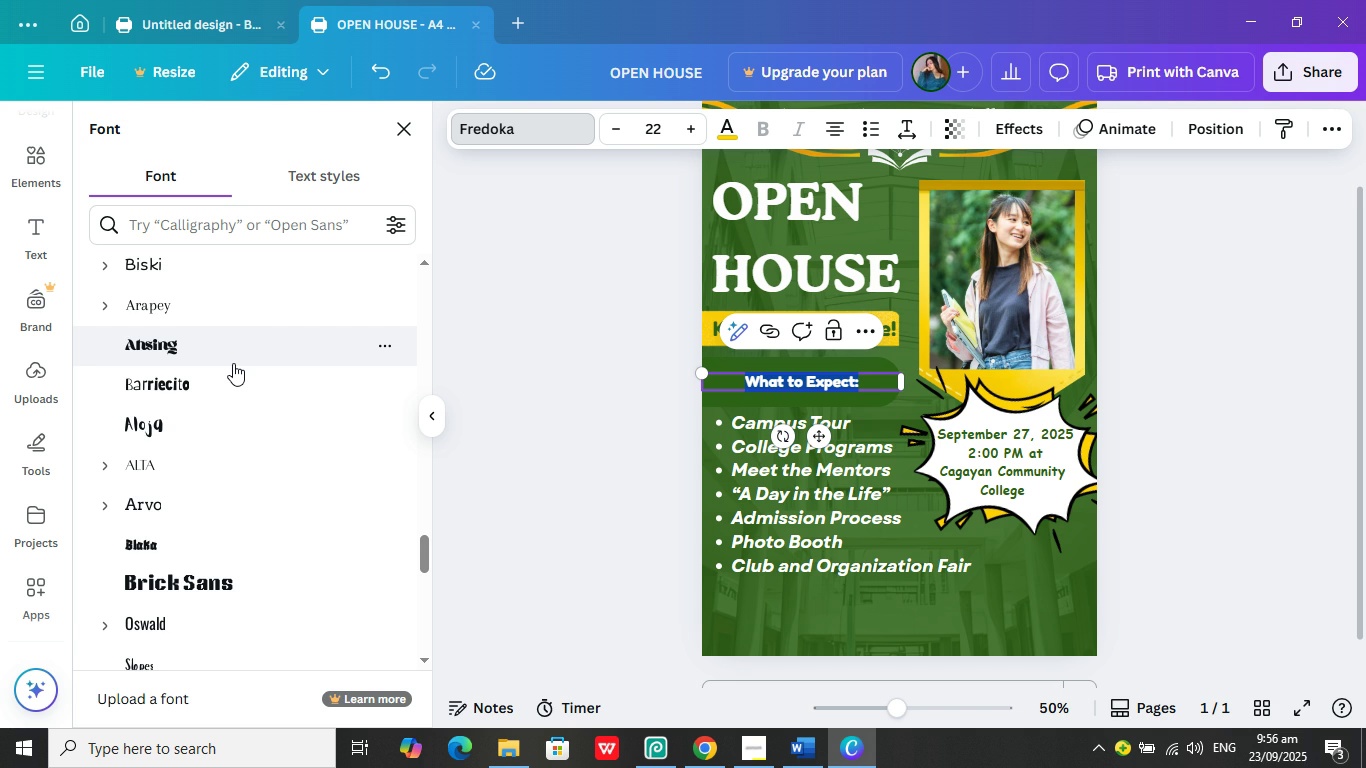 
wait(6.14)
 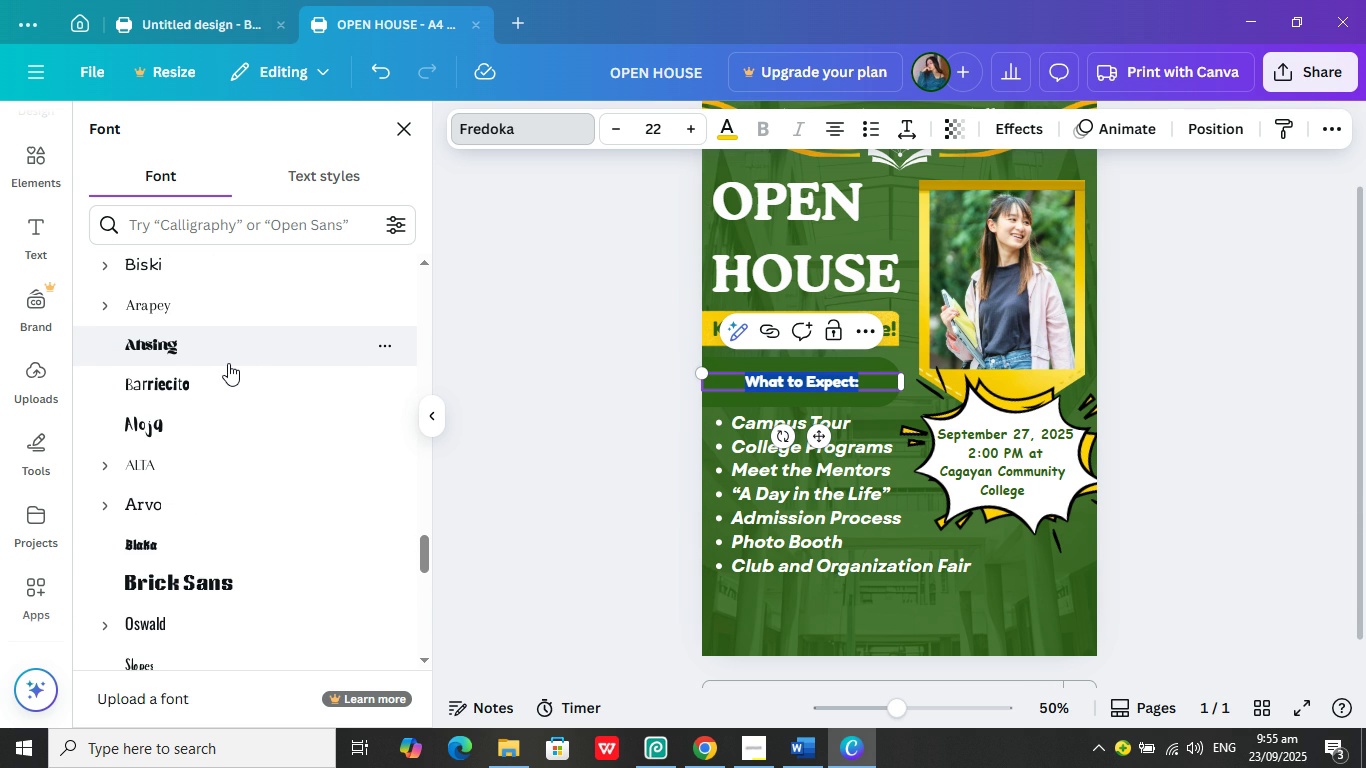 
scroll: coordinate [257, 298], scroll_direction: up, amount: 27.0
 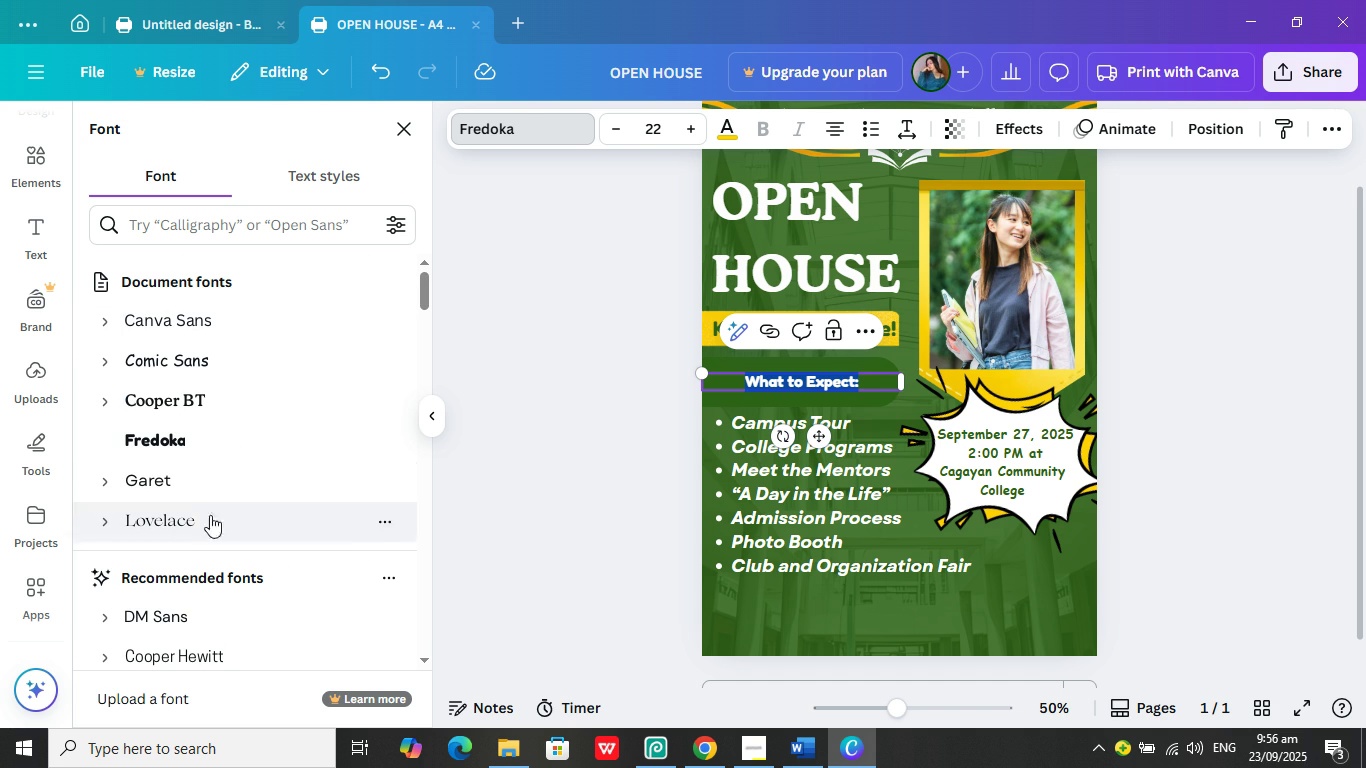 
left_click([201, 389])